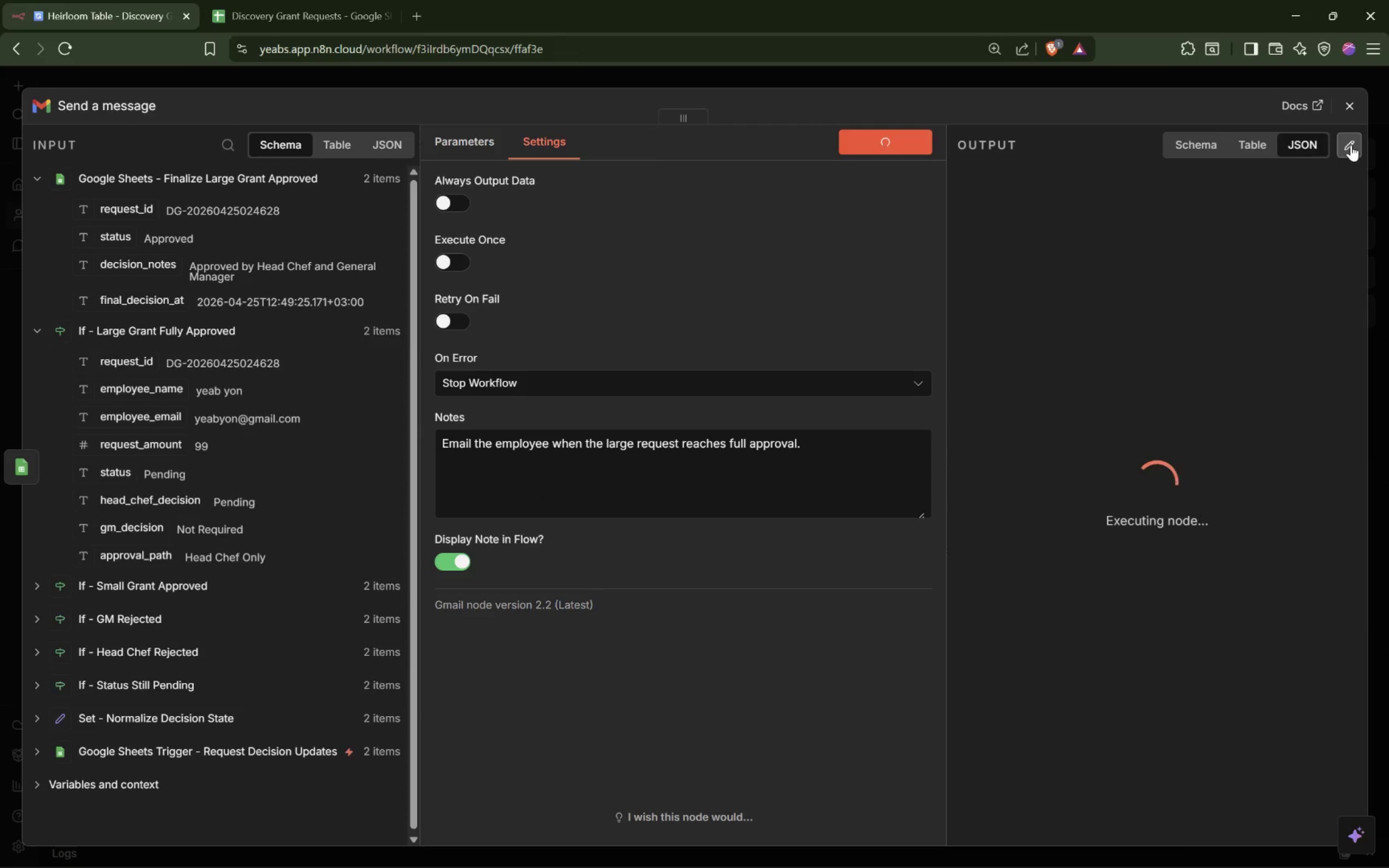 
left_click([1351, 145])
 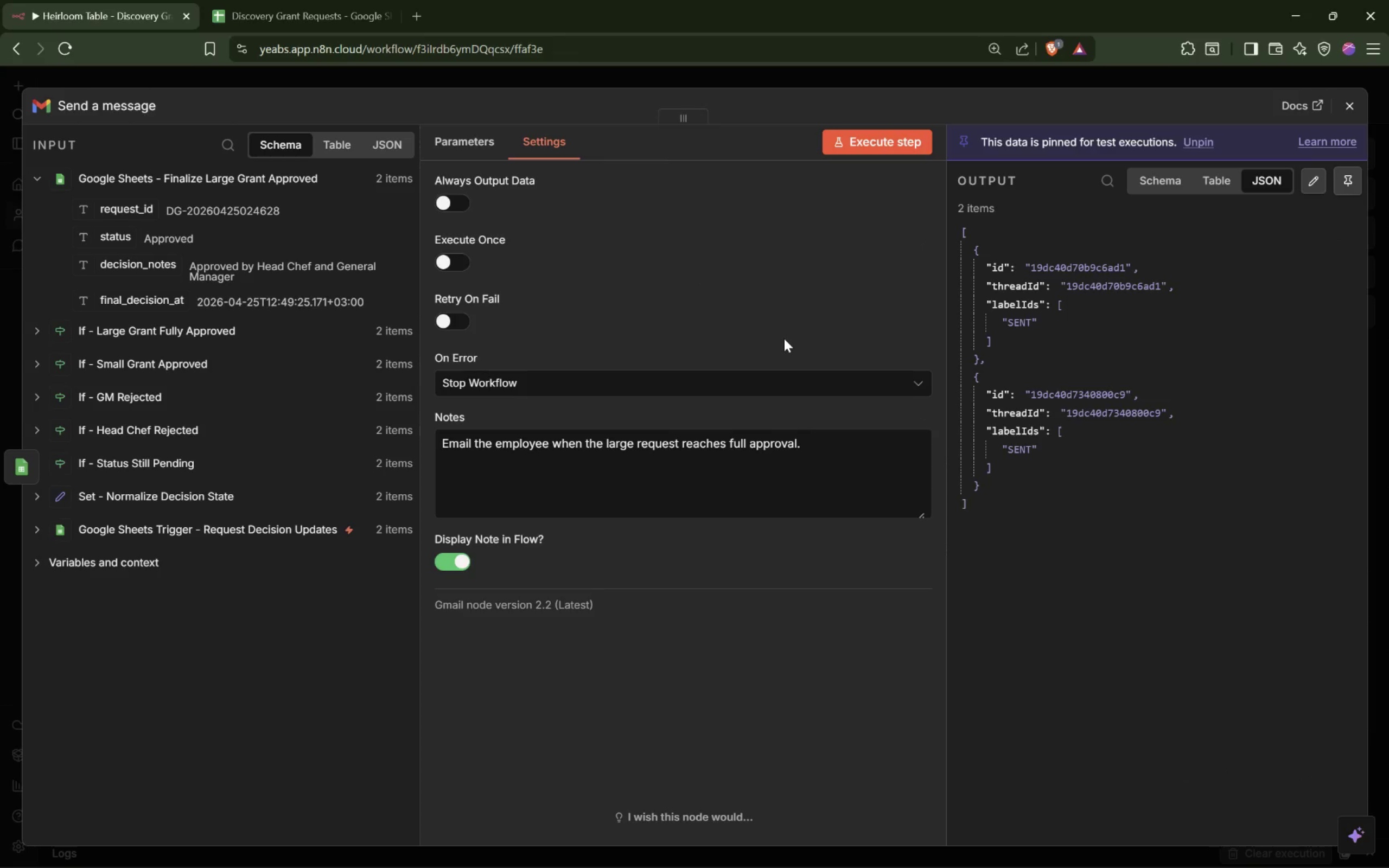 
wait(10.06)
 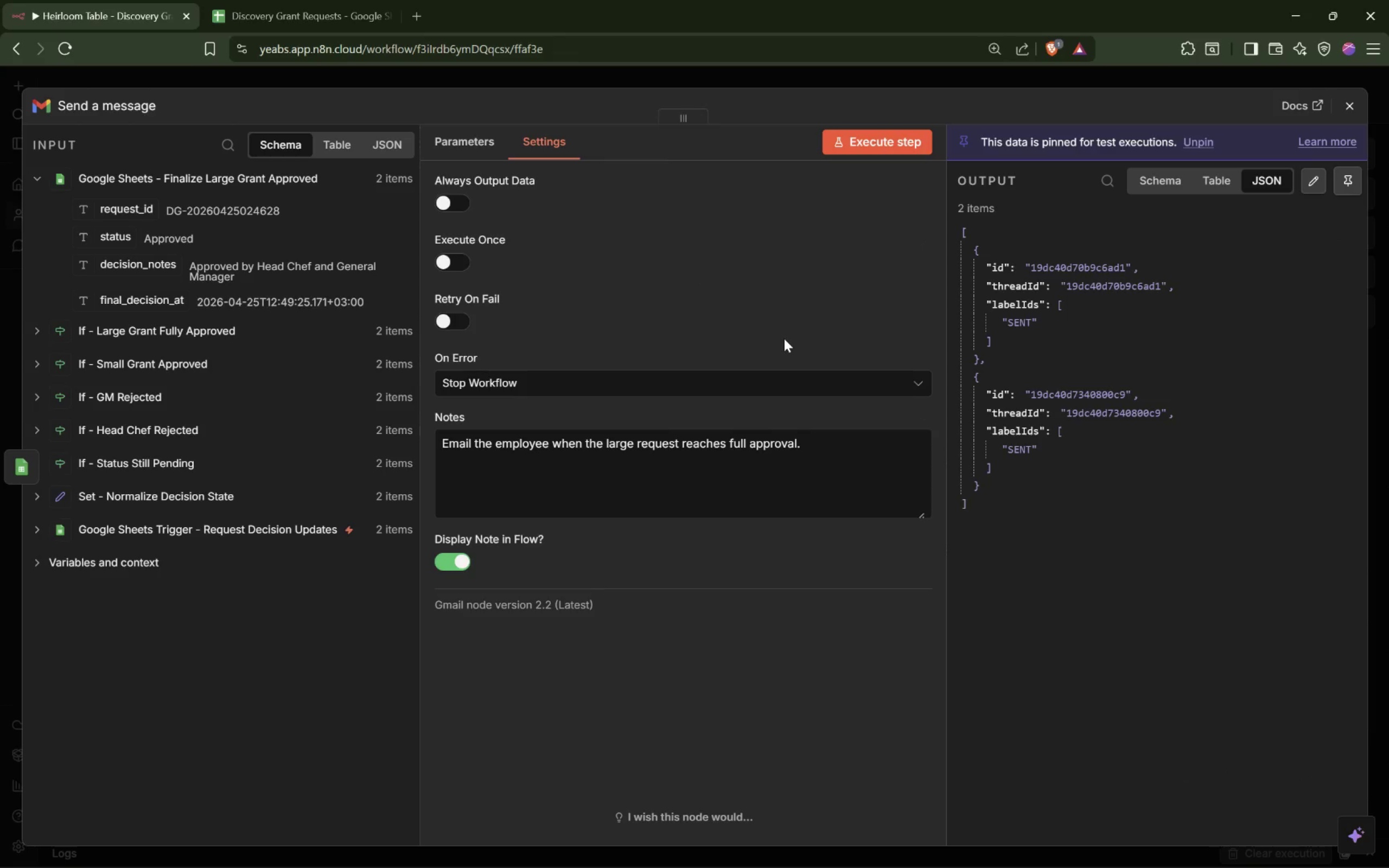 
left_click([829, 74])
 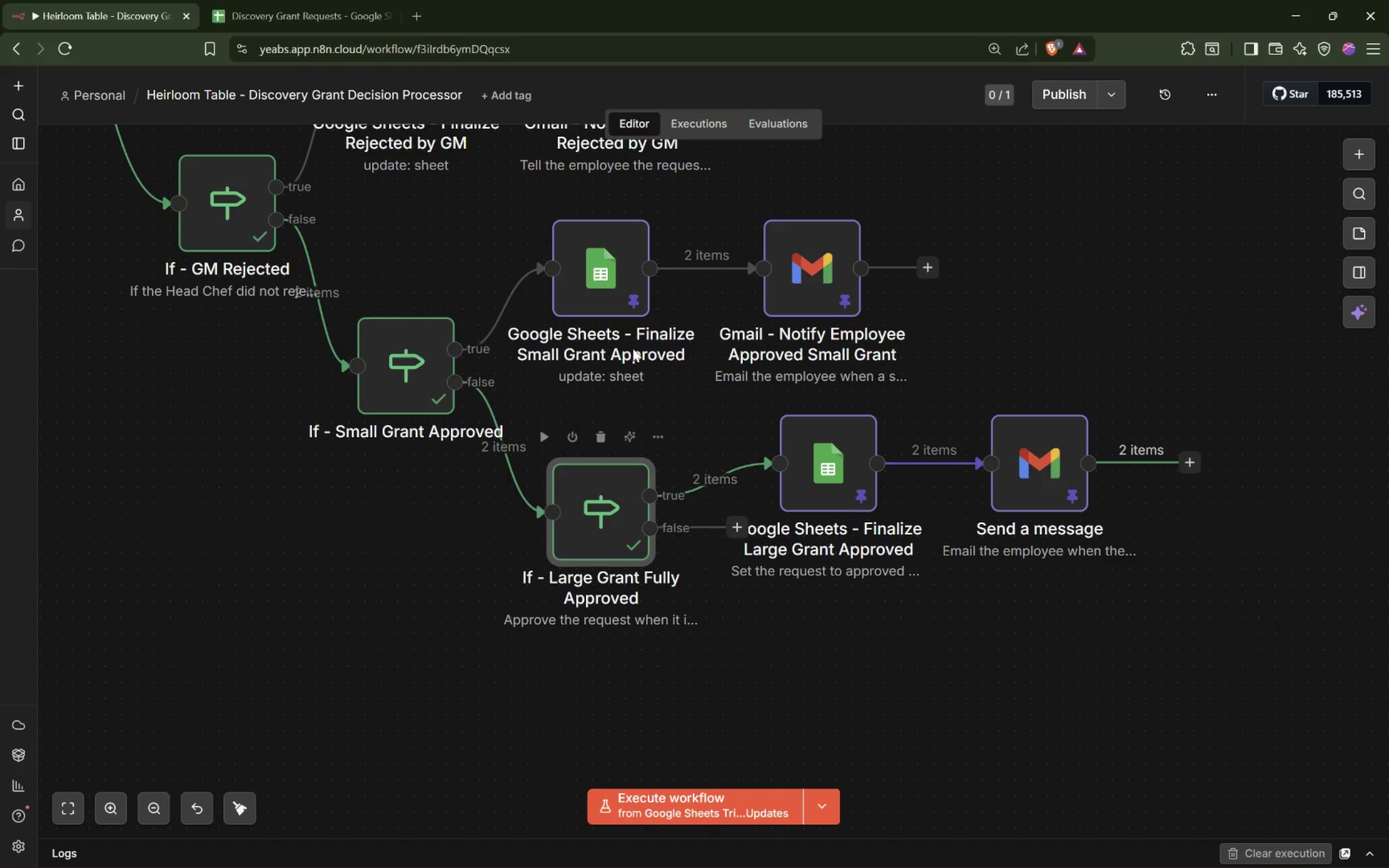 
double_click([609, 505])
 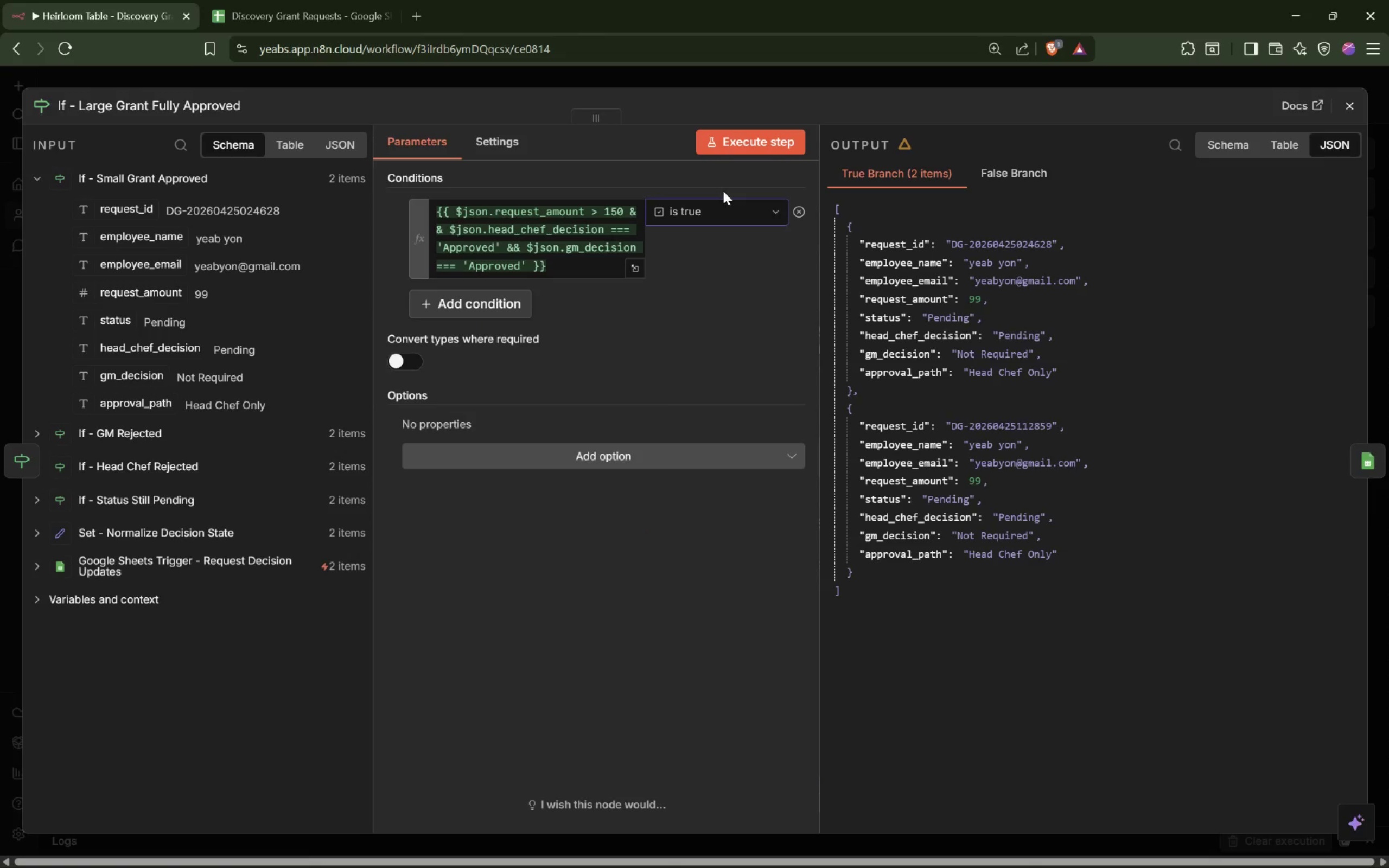 
wait(6.52)
 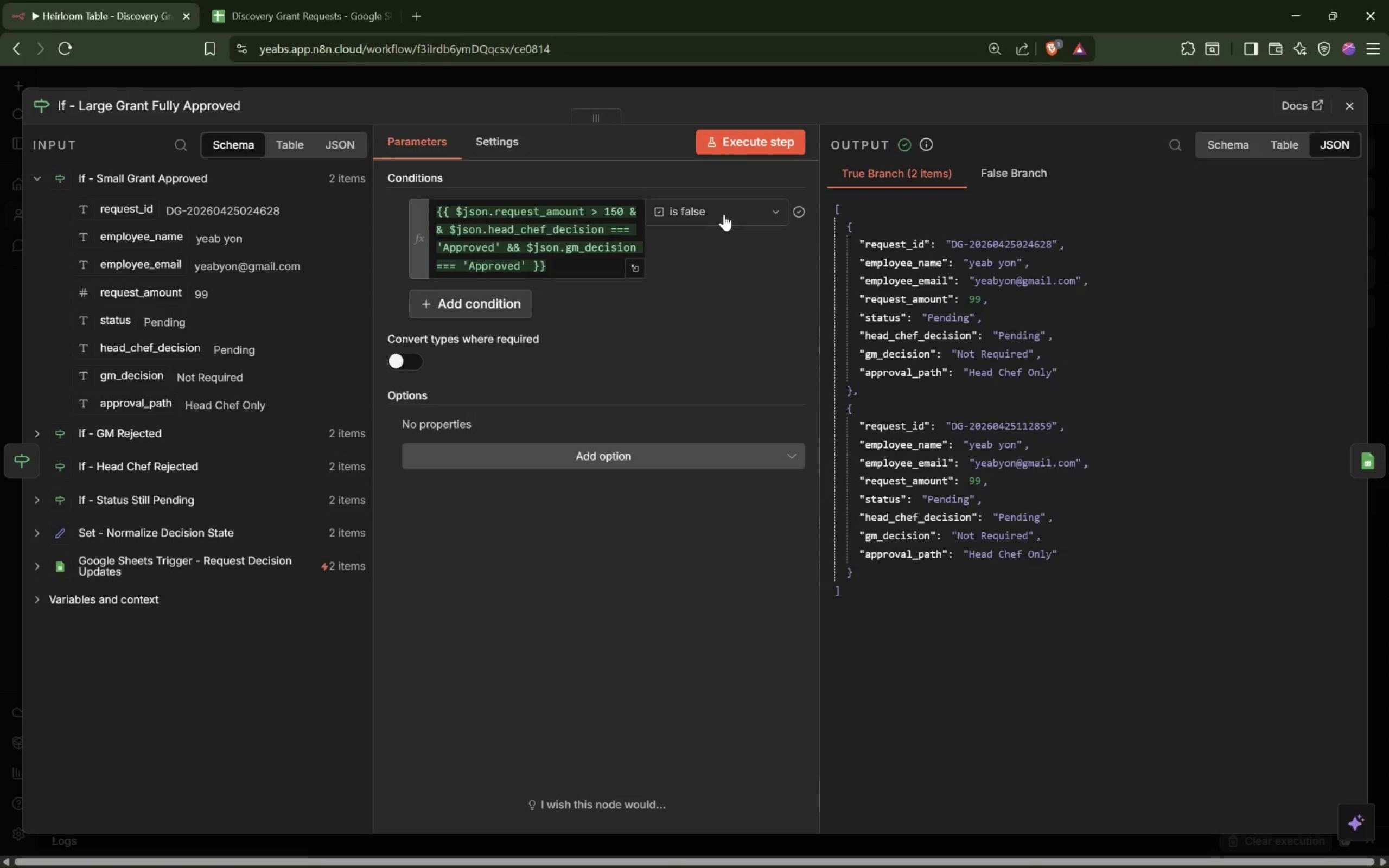 
double_click([739, 146])
 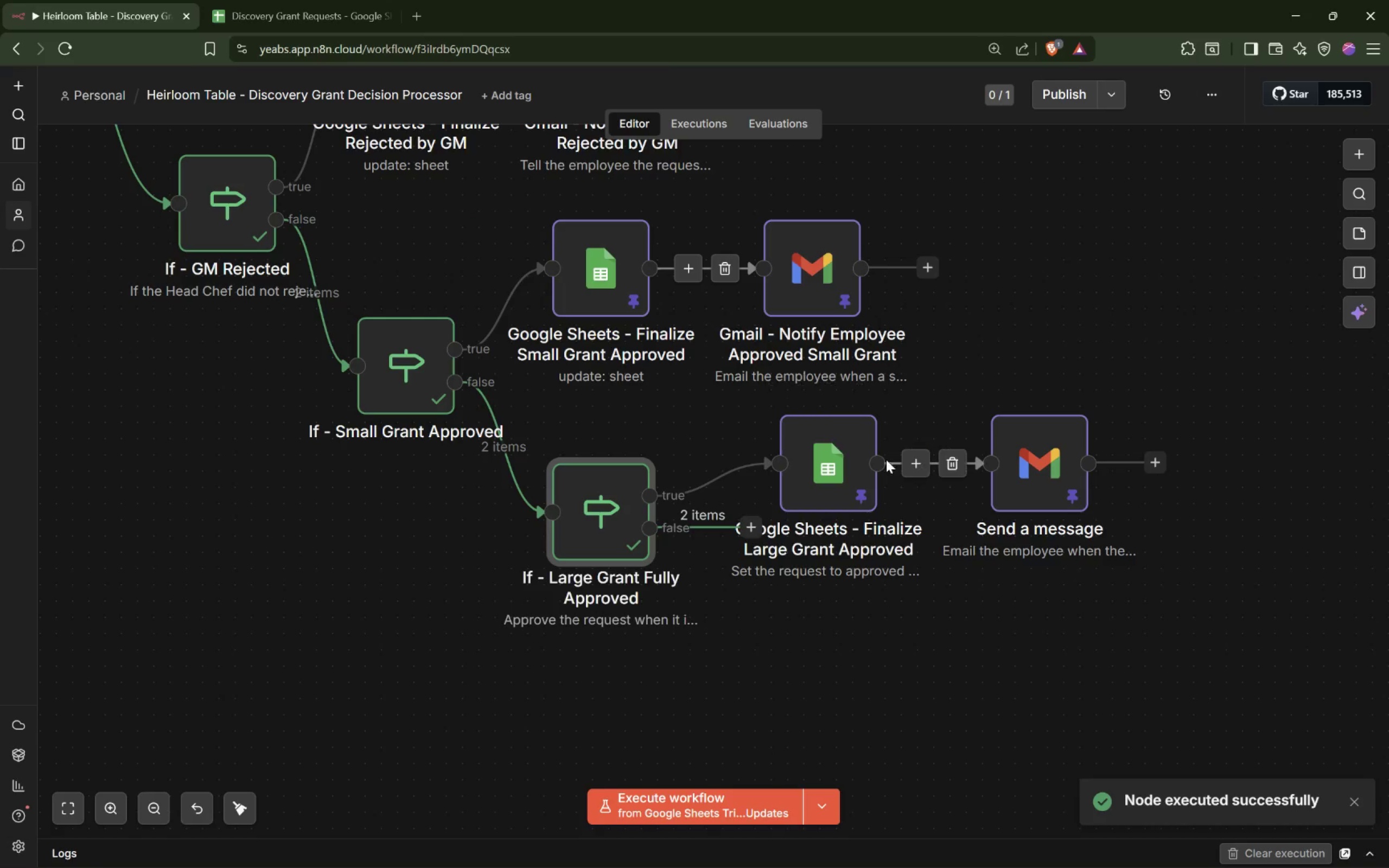 
double_click([823, 463])
 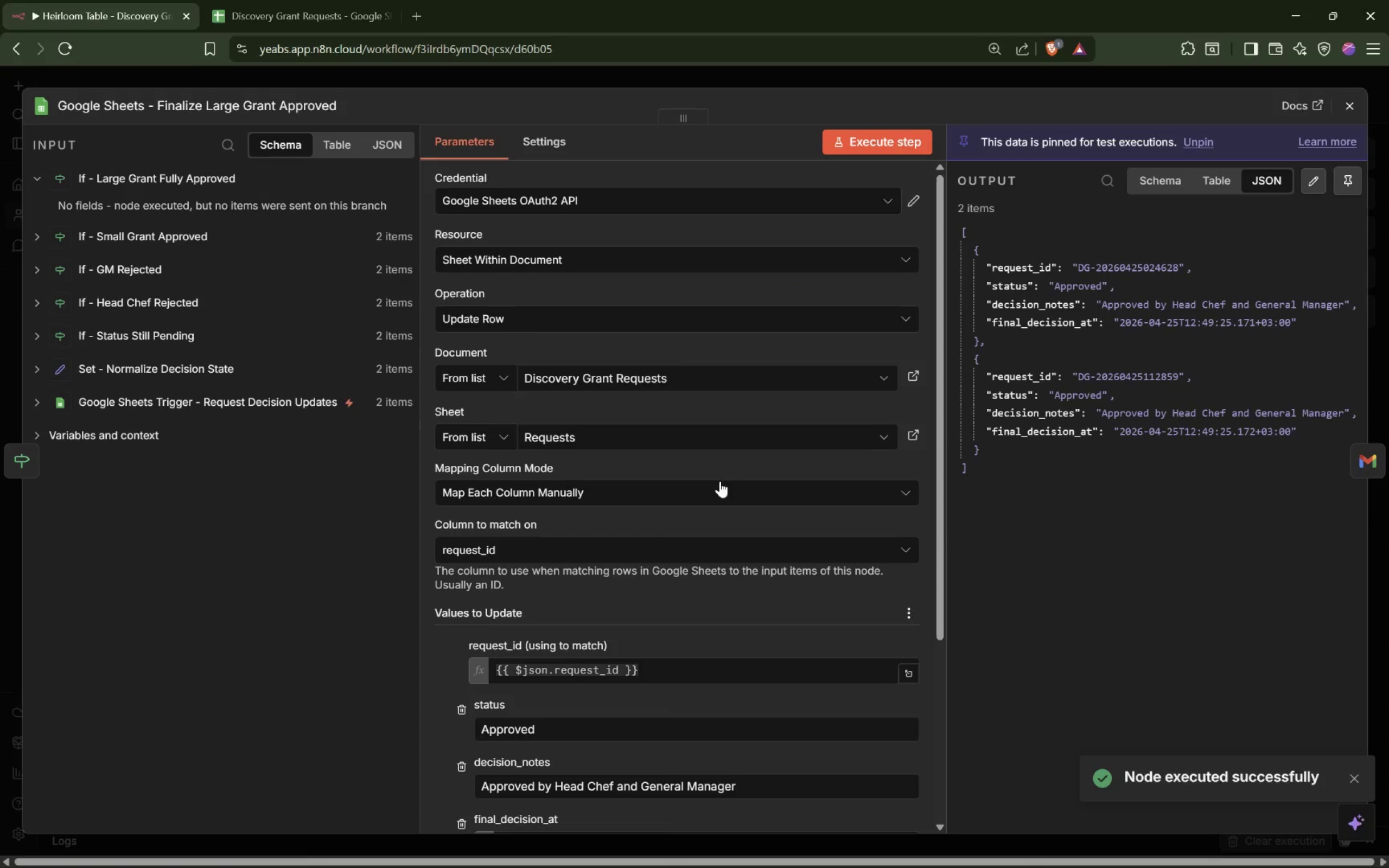 
scroll: coordinate [691, 555], scroll_direction: down, amount: 3.0
 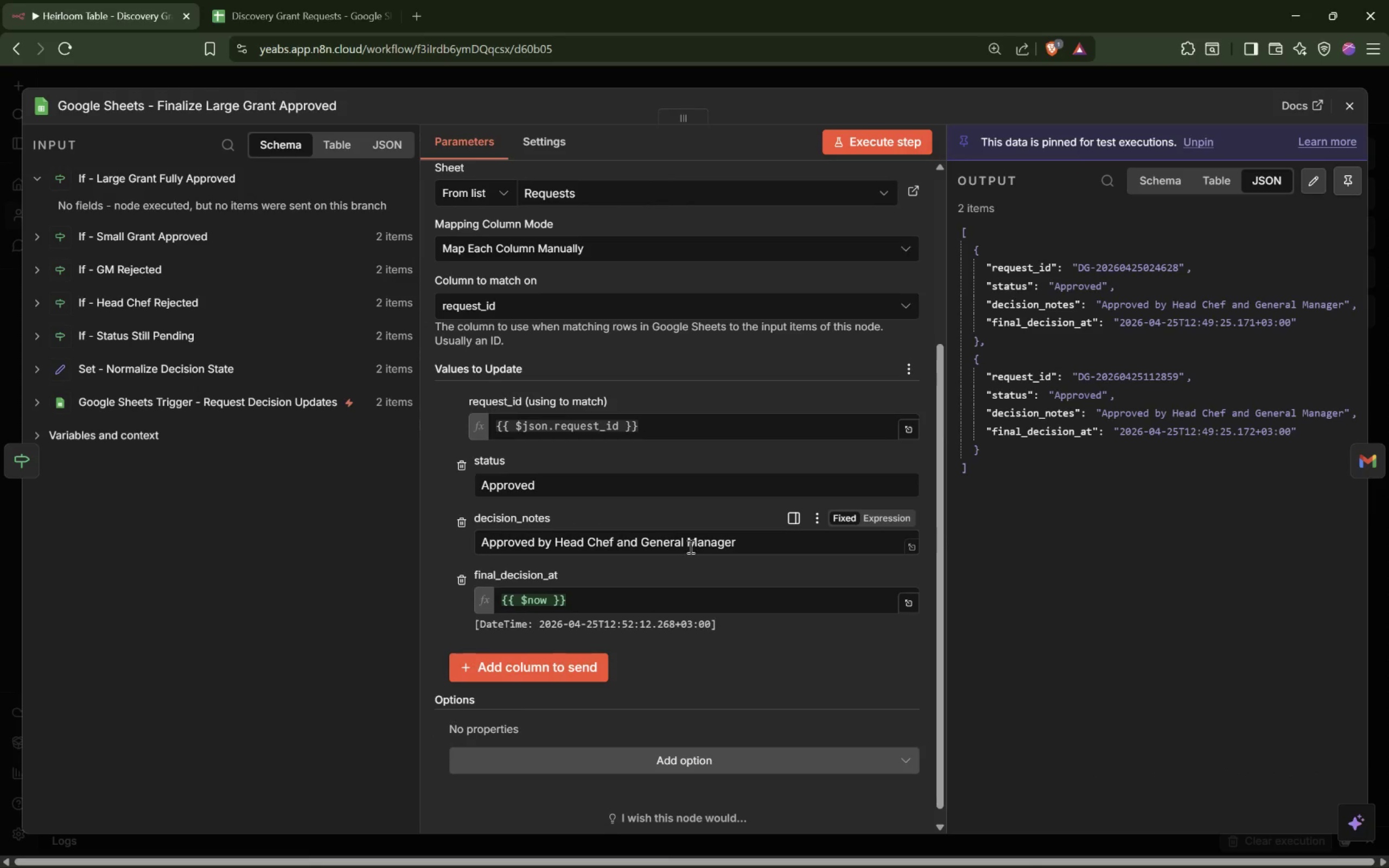 
scroll: coordinate [690, 544], scroll_direction: up, amount: 4.0
 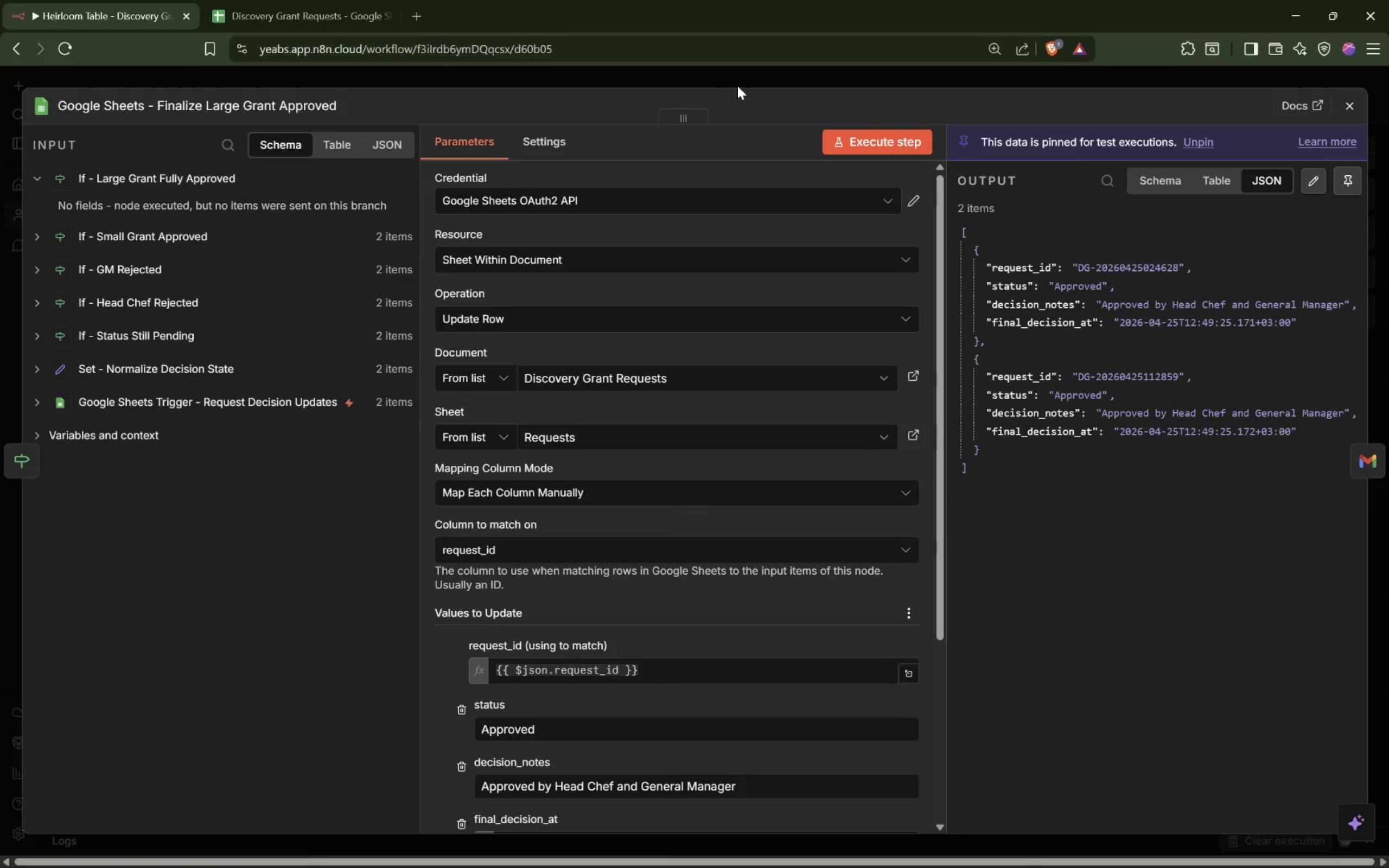 
left_click([747, 69])
 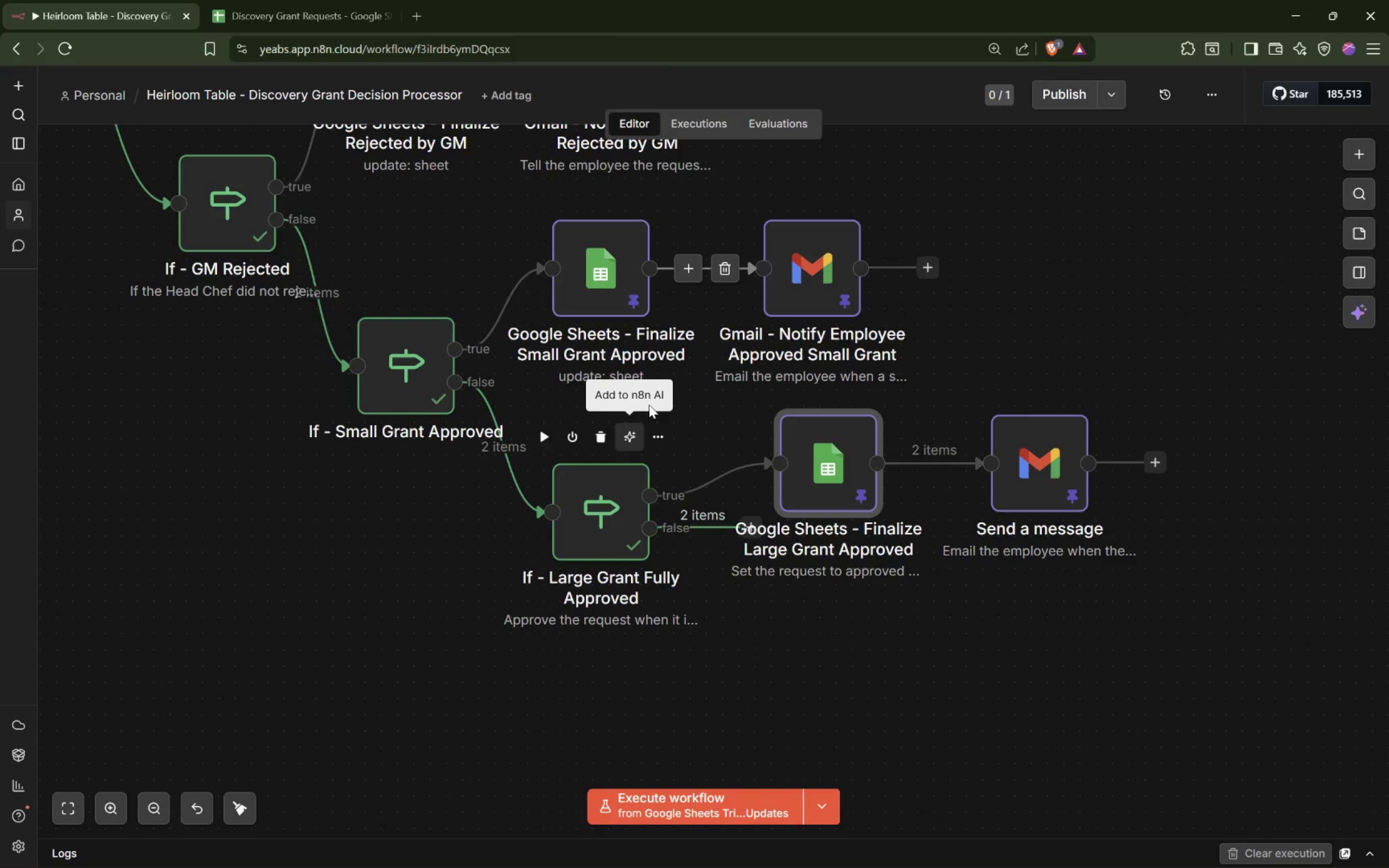 
scroll: coordinate [660, 382], scroll_direction: up, amount: 3.0
 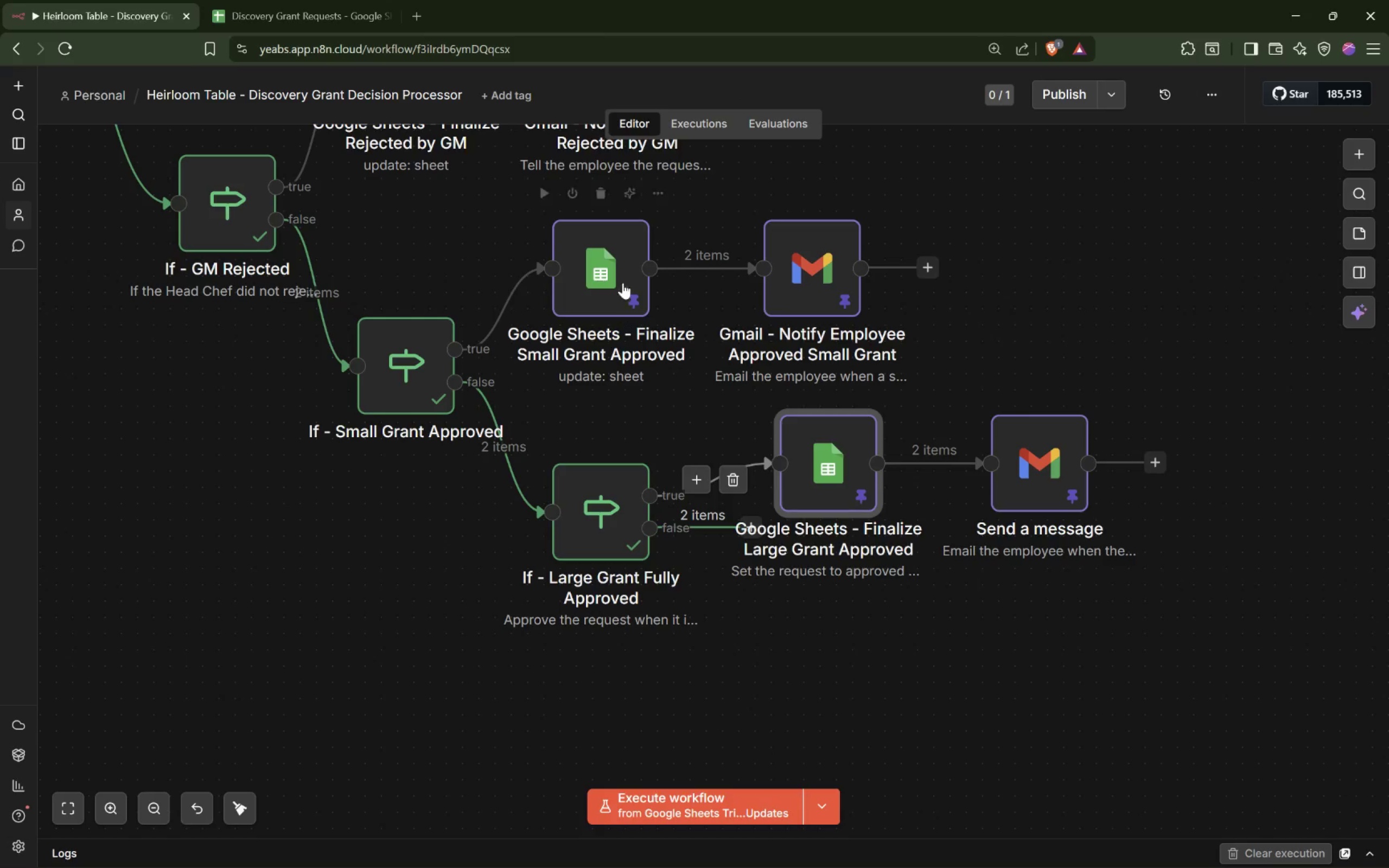 
double_click([612, 274])
 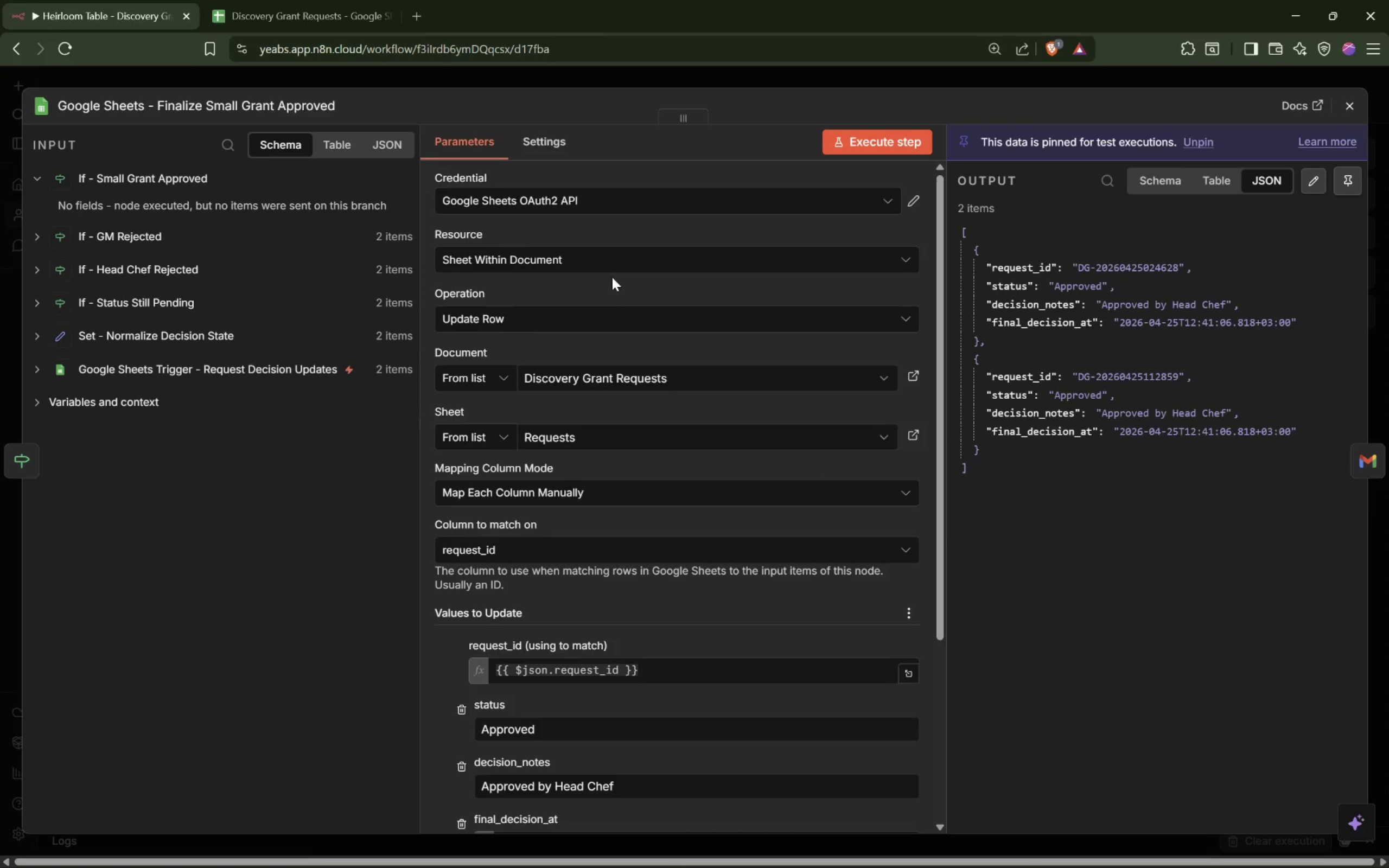 
scroll: coordinate [634, 416], scroll_direction: down, amount: 5.0
 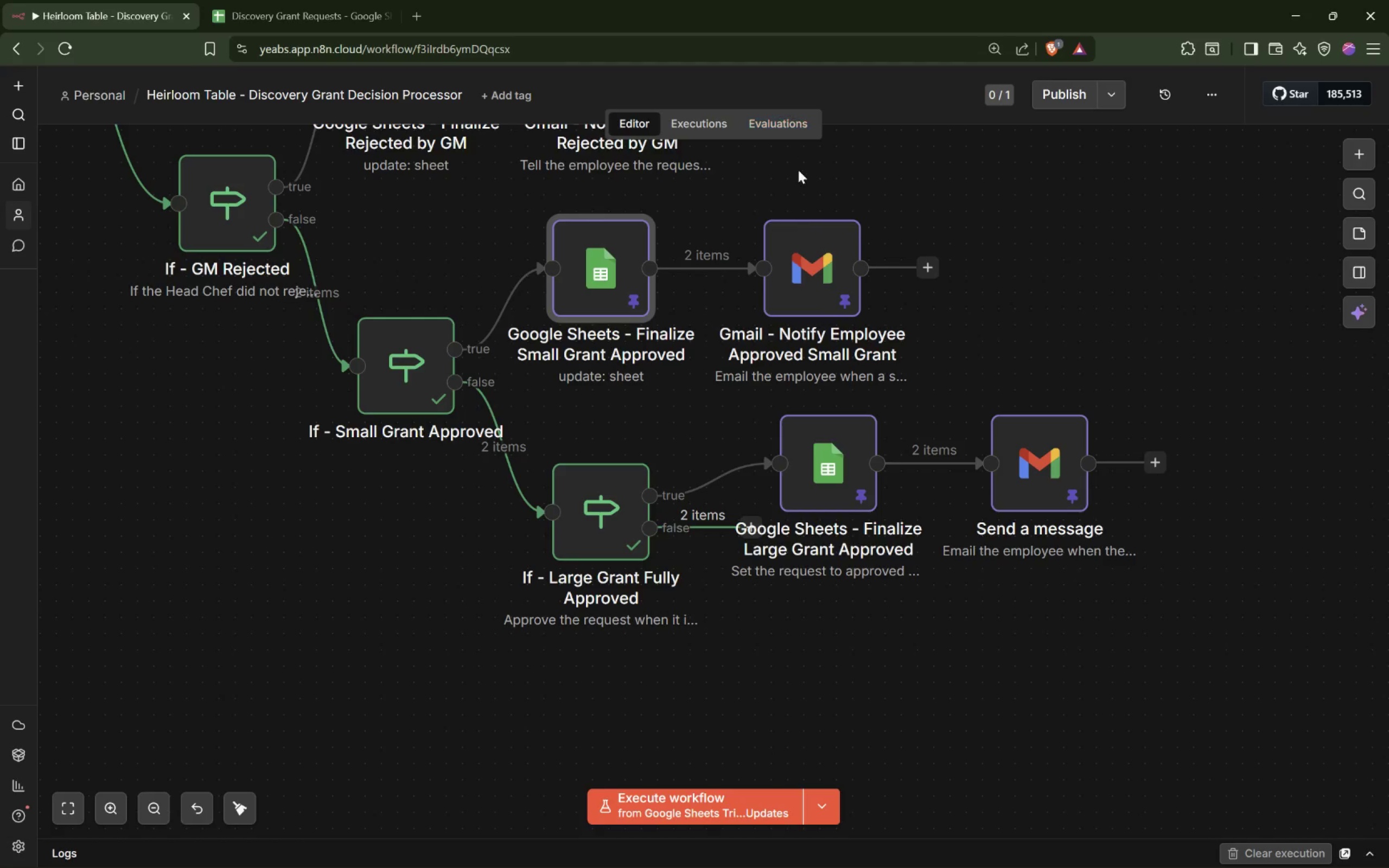 
double_click([794, 270])
 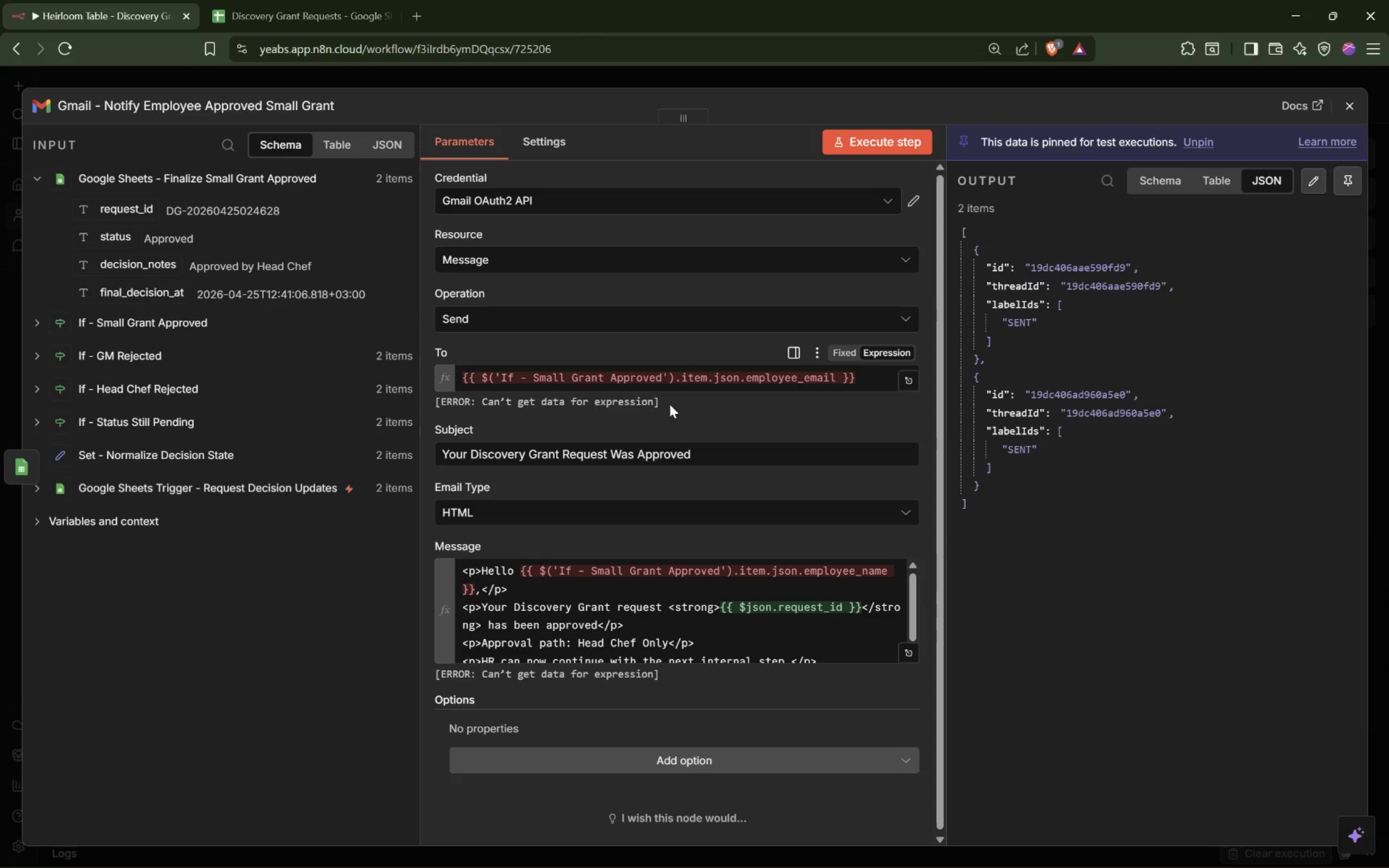 
mouse_move([671, 394])
 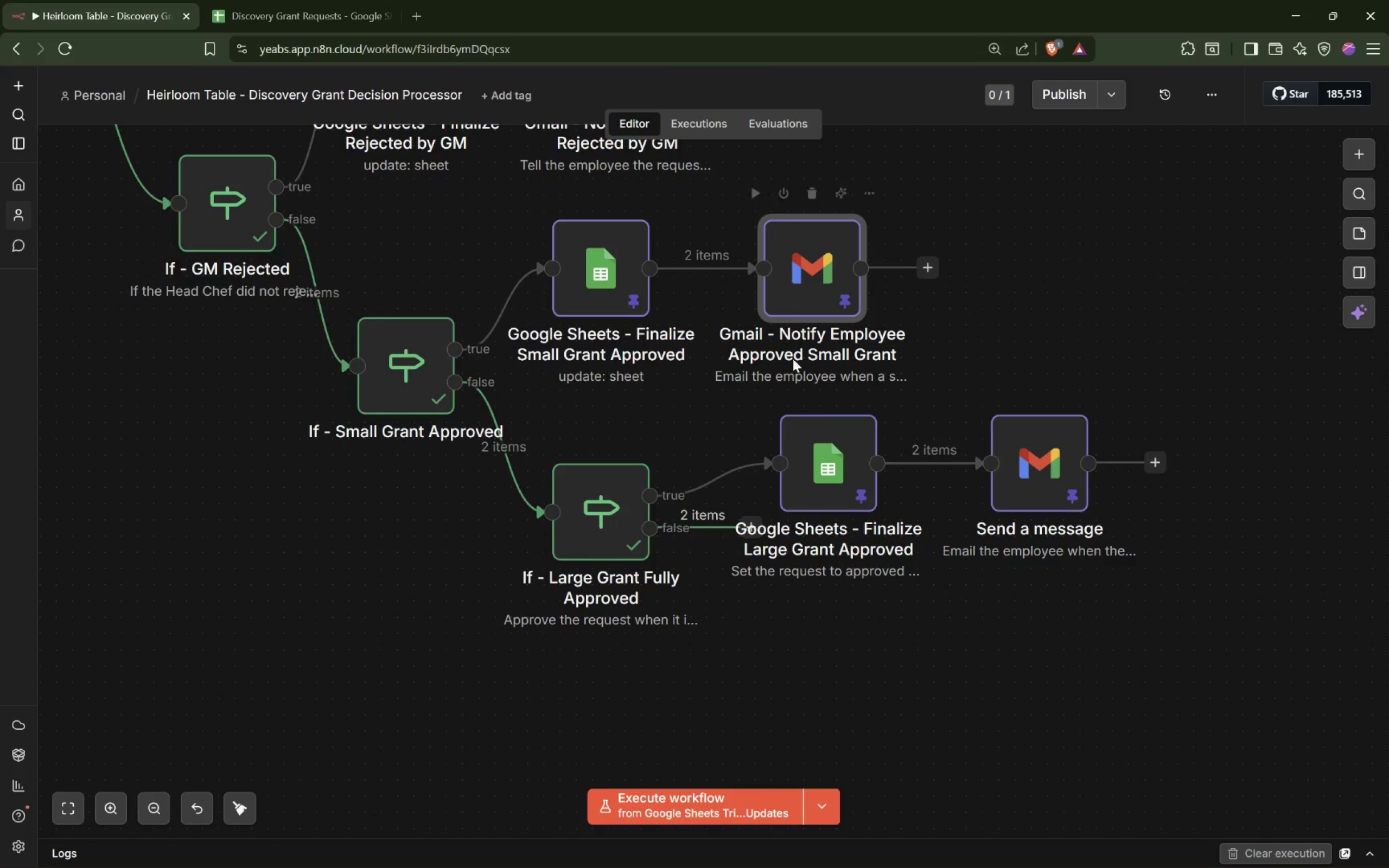 
scroll: coordinate [823, 392], scroll_direction: up, amount: 6.0
 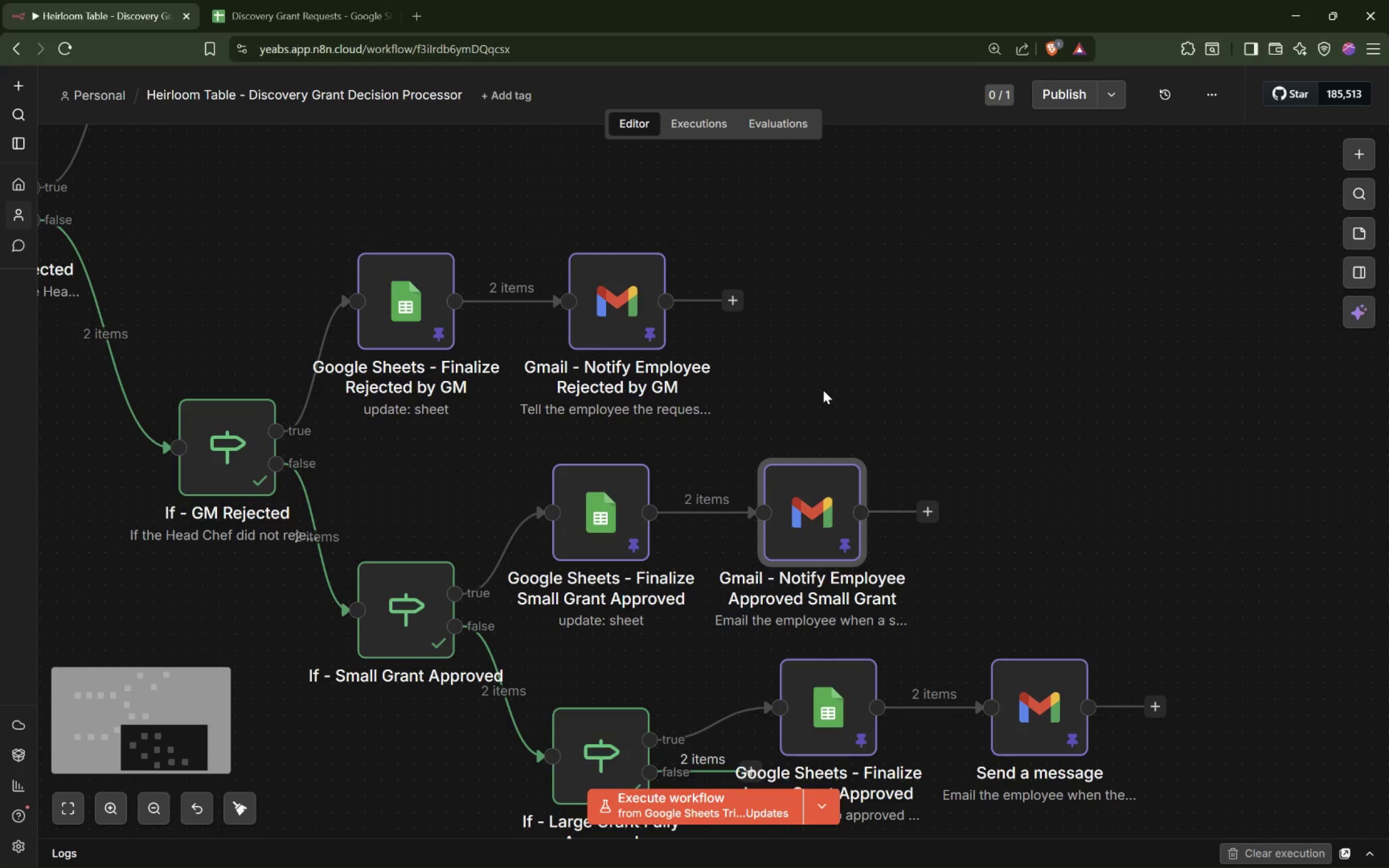 
hold_key(key=ControlLeft, duration=1.41)
scroll: coordinate [823, 390], scroll_direction: down, amount: 6.0
 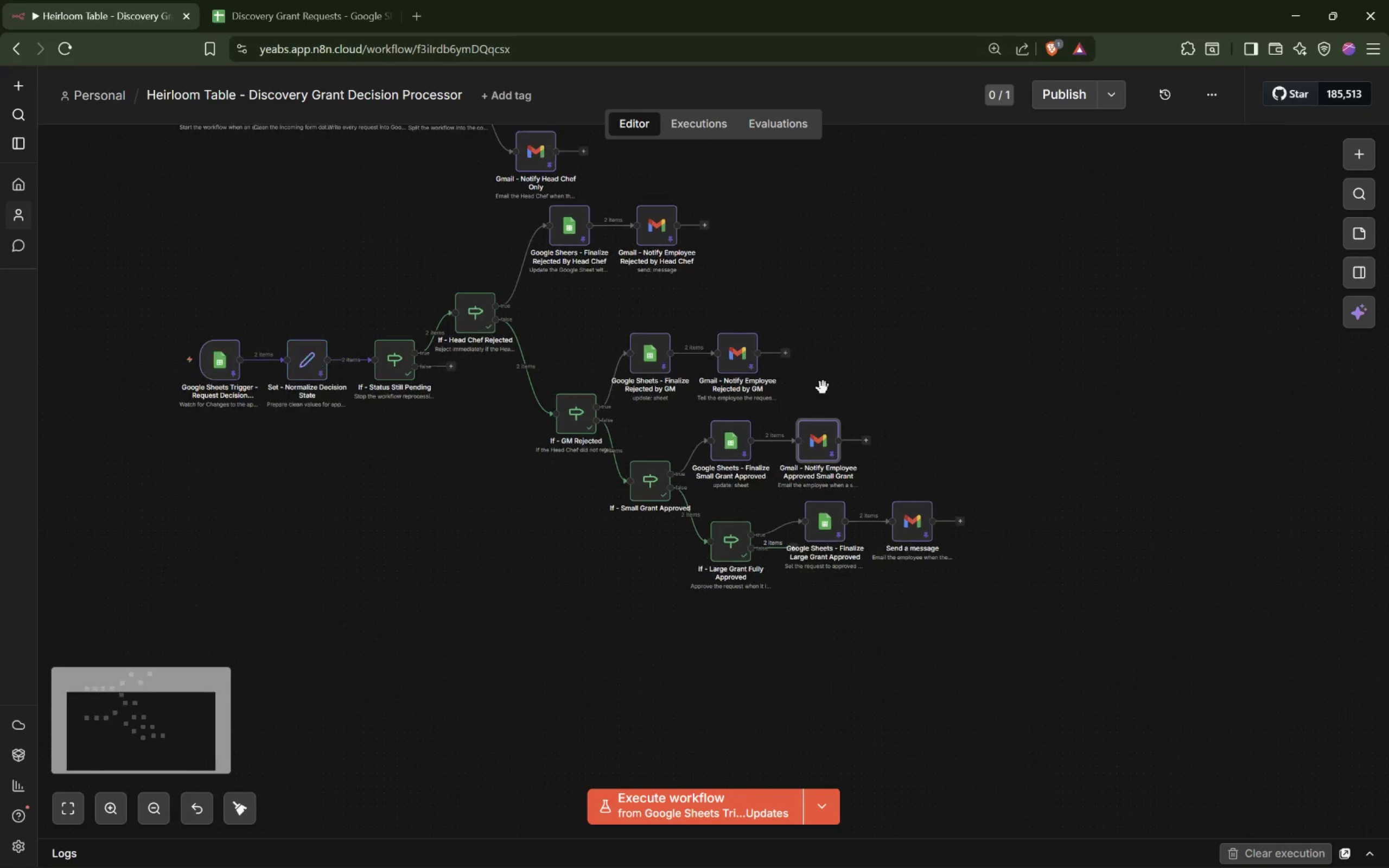 
scroll: coordinate [823, 388], scroll_direction: up, amount: 1.0
 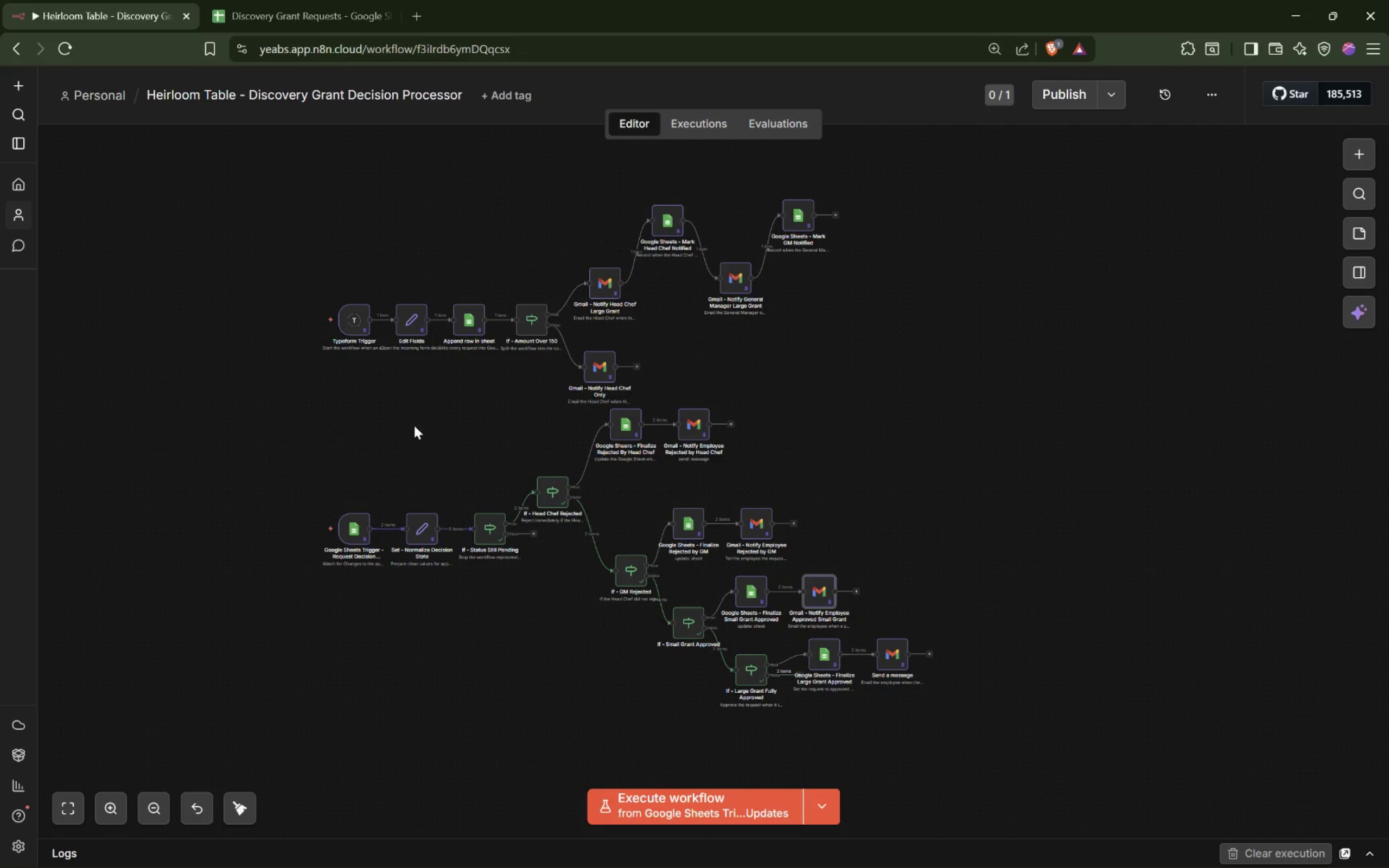 
left_click_drag(start_coordinate=[289, 415], to_coordinate=[1084, 402])
 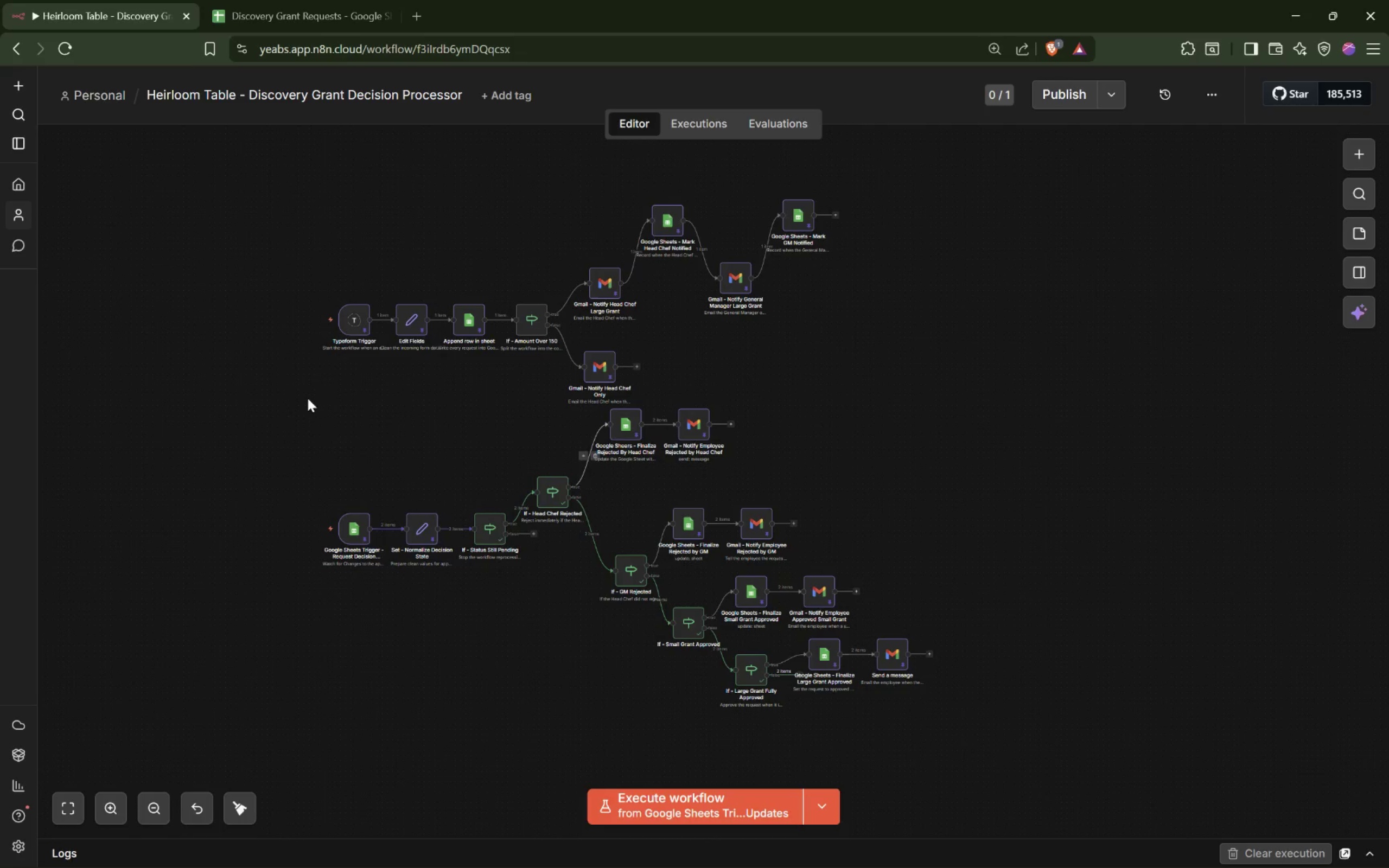 
left_click_drag(start_coordinate=[308, 398], to_coordinate=[1182, 850])
 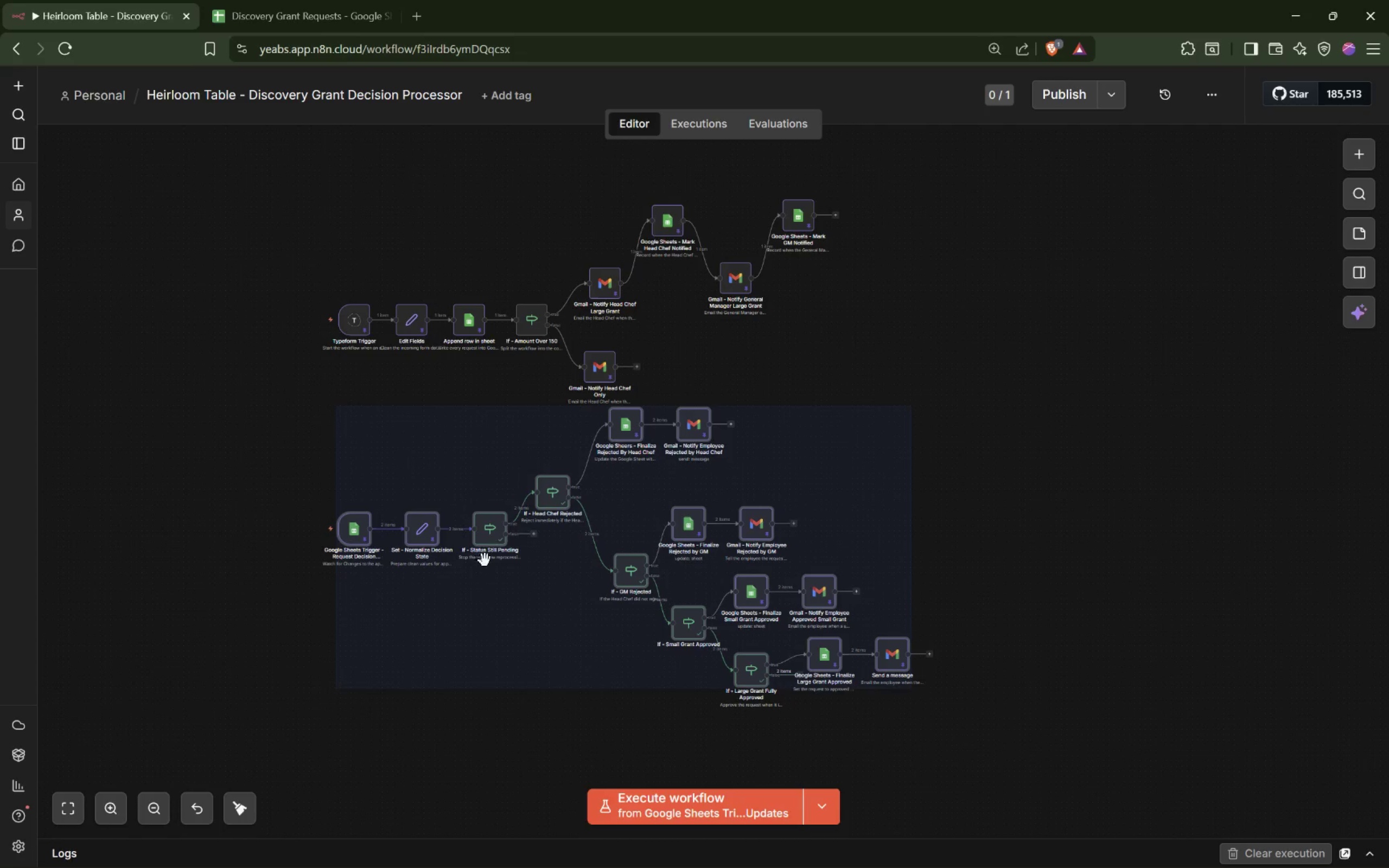 
left_click_drag(start_coordinate=[483, 558], to_coordinate=[704, 602])
 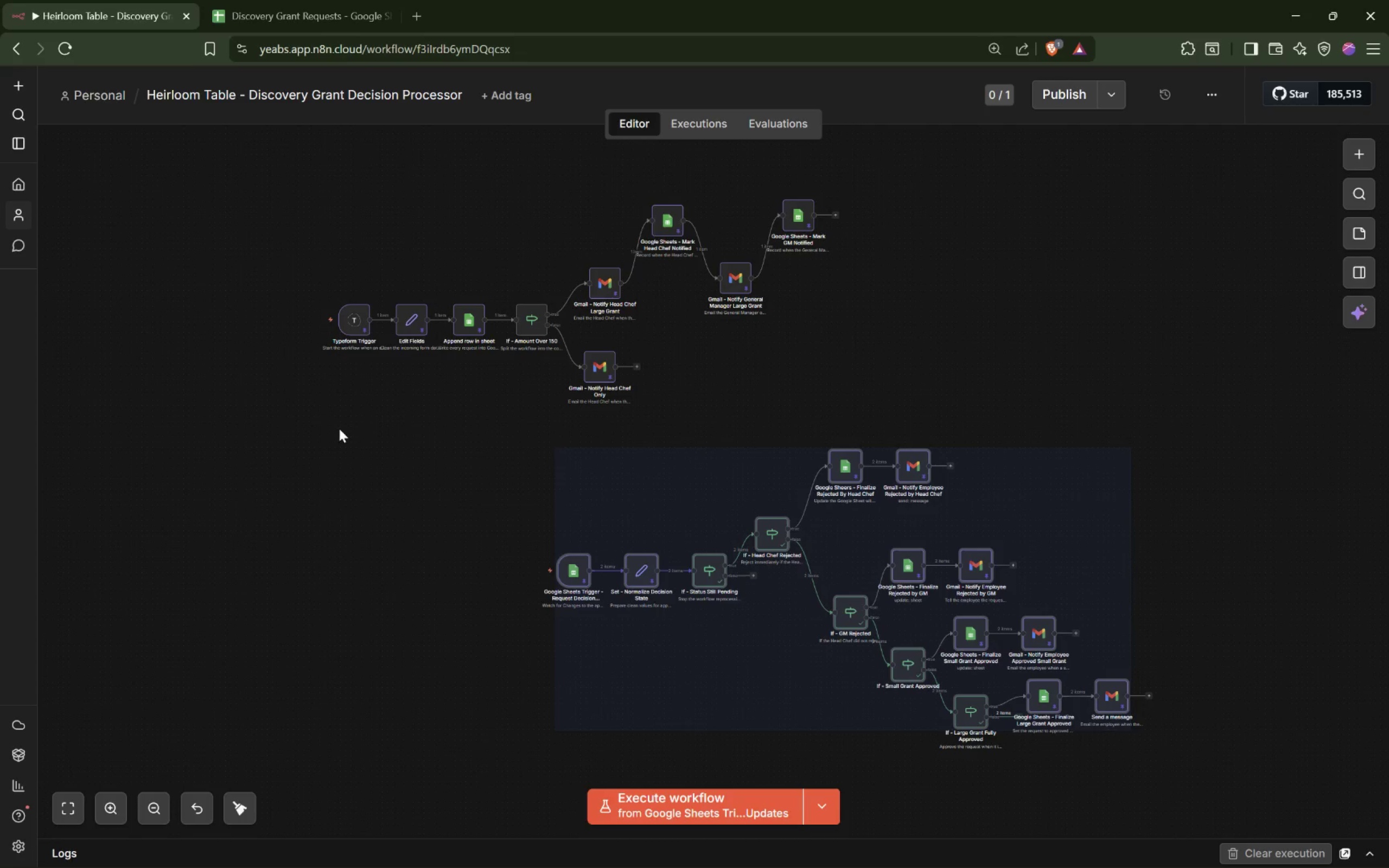 
left_click([339, 429])
 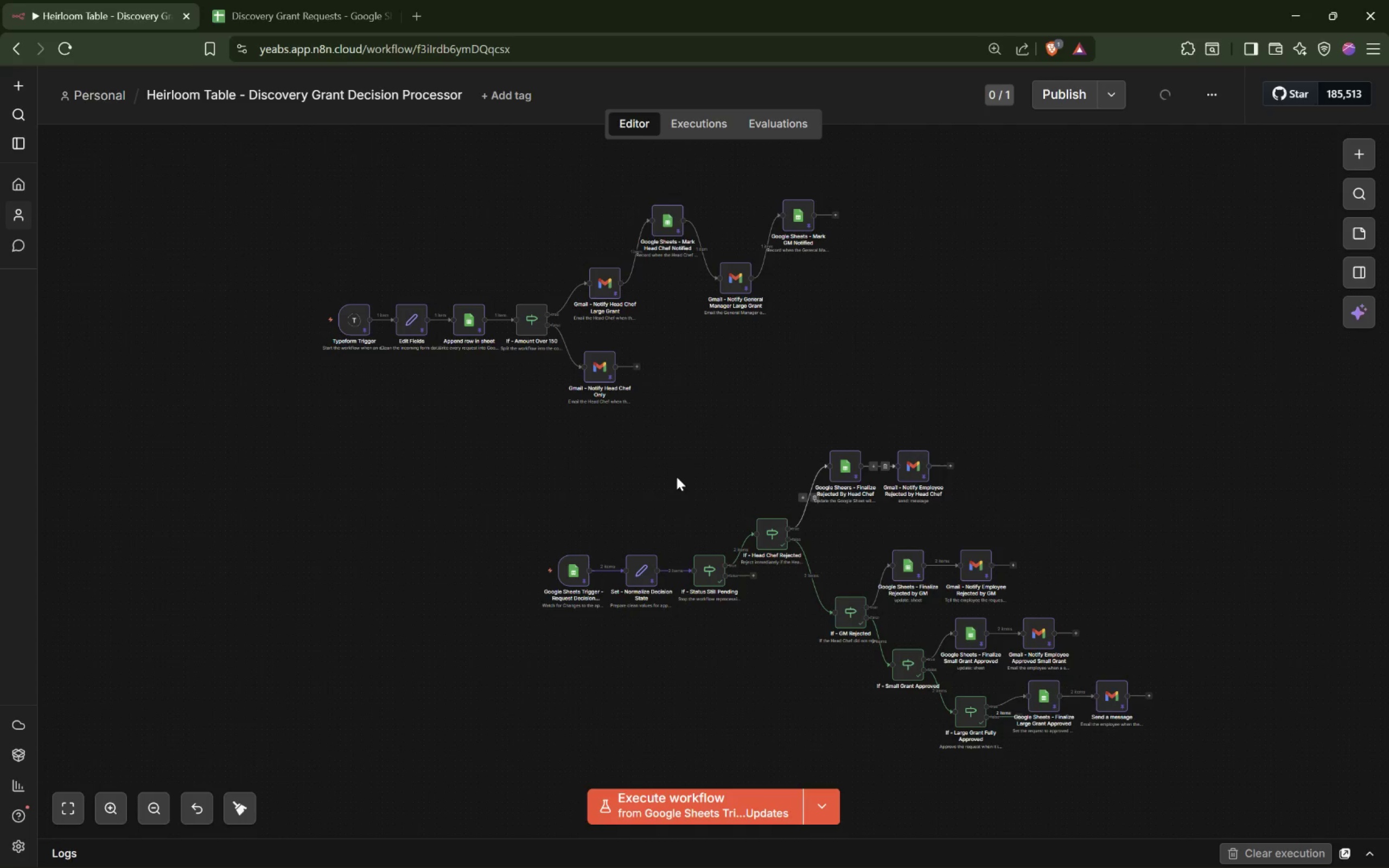 
hold_key(key=ControlLeft, duration=1.23)
scroll: coordinate [674, 476], scroll_direction: up, amount: 2.0
 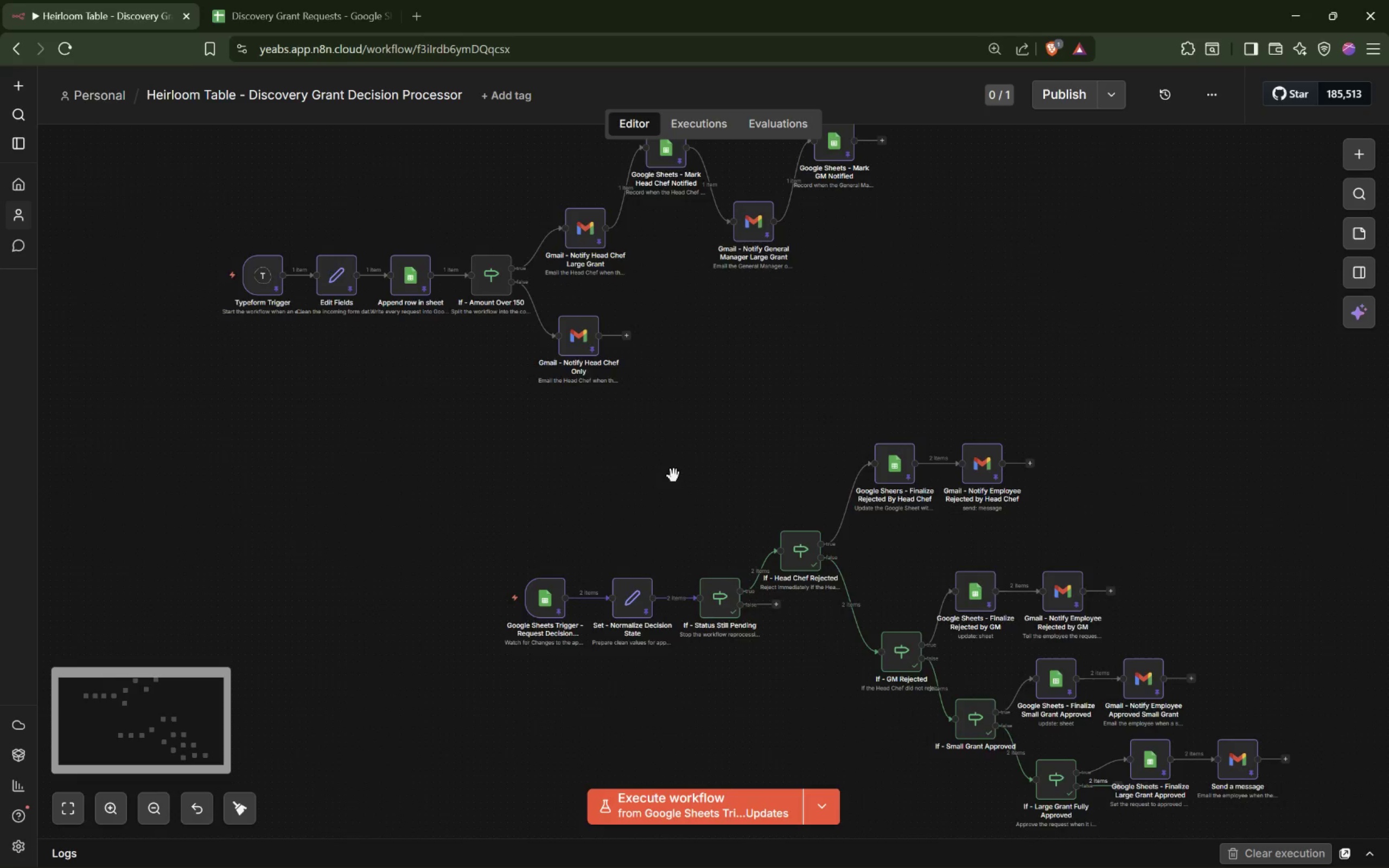 
scroll: coordinate [674, 476], scroll_direction: down, amount: 3.0
 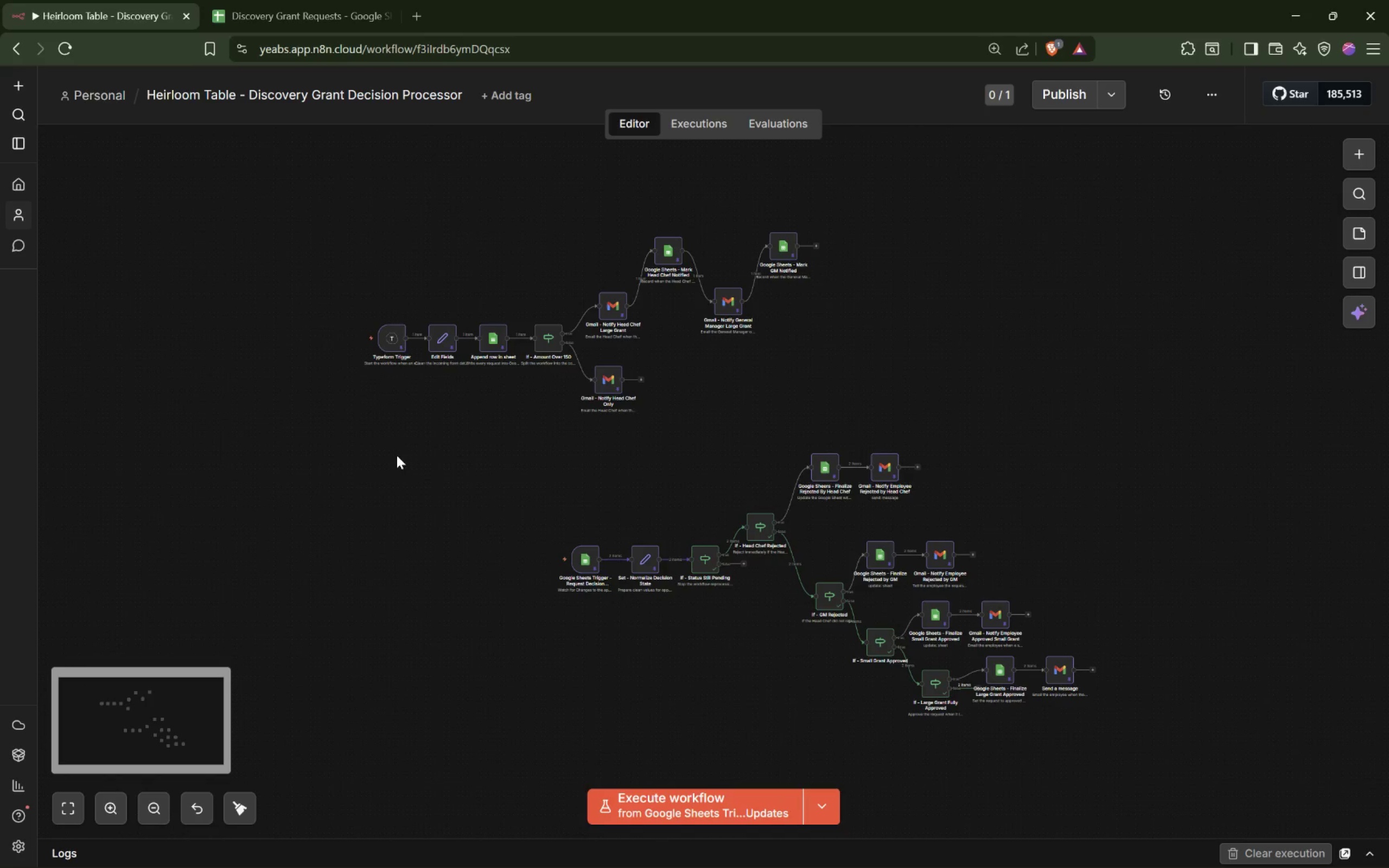 
left_click([397, 455])
 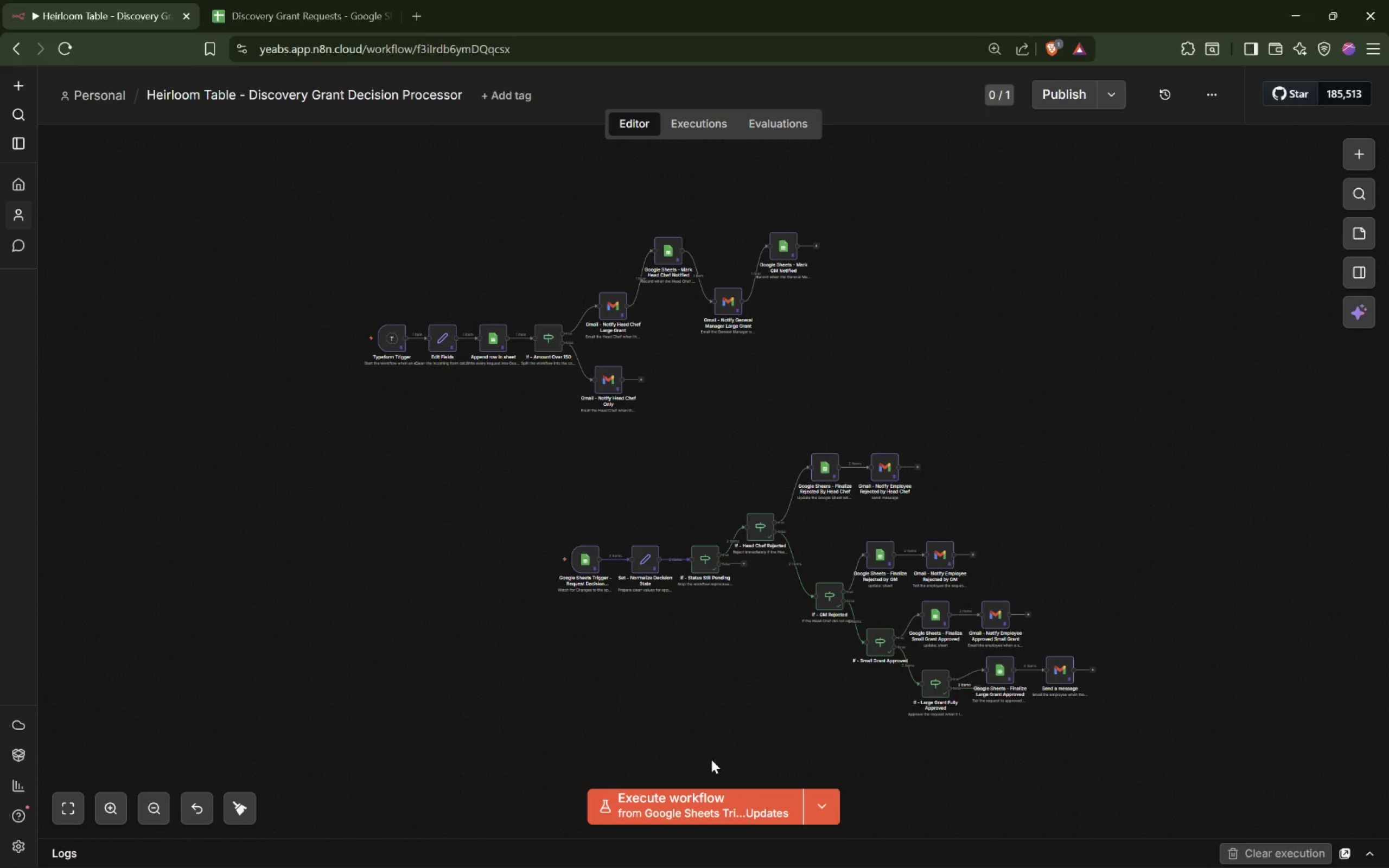 
left_click([823, 810])
 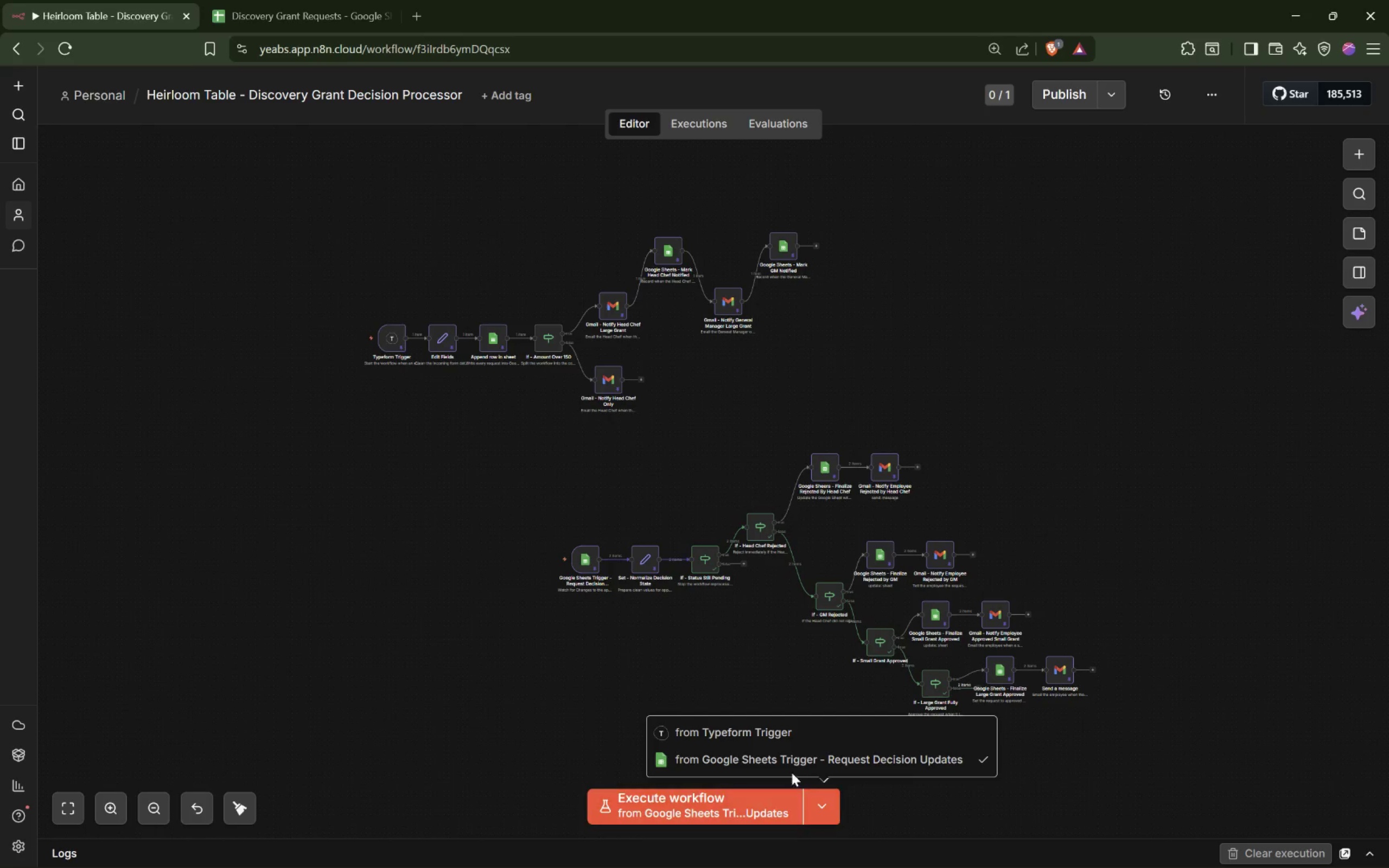 
left_click([782, 725])